 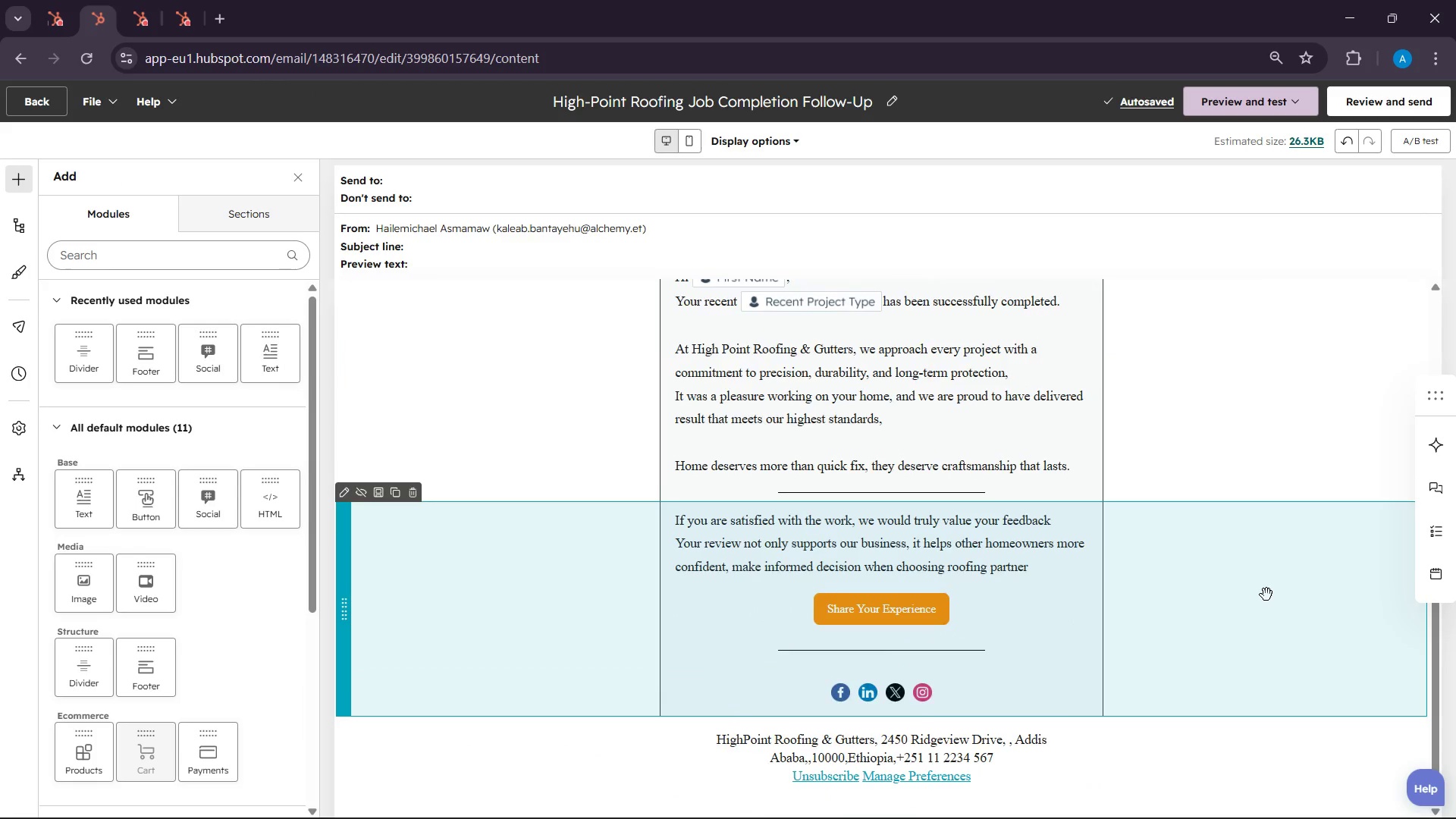 
scroll: coordinate [1266, 595], scroll_direction: up, amount: 1.0
 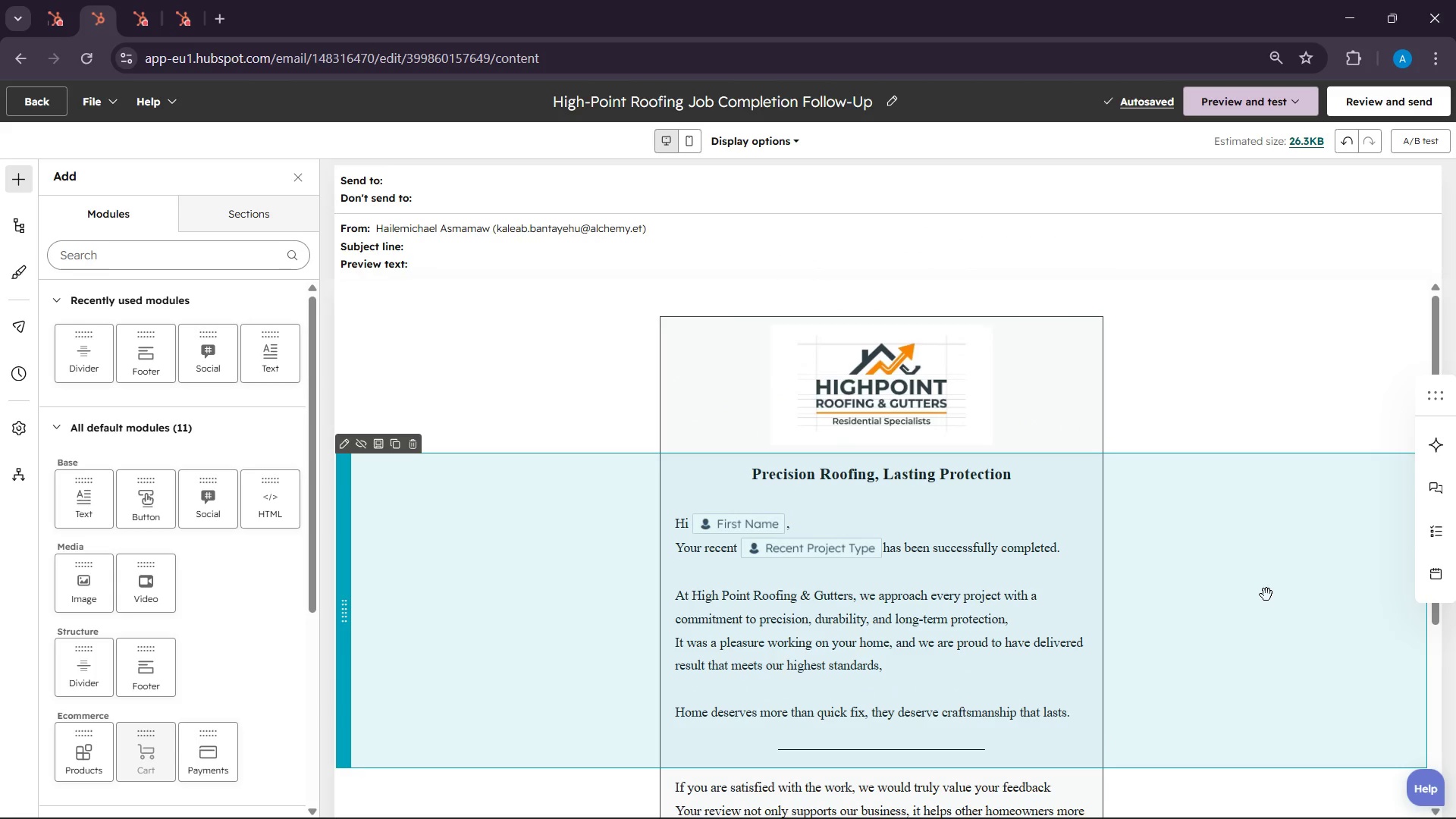 
wait(9.67)
 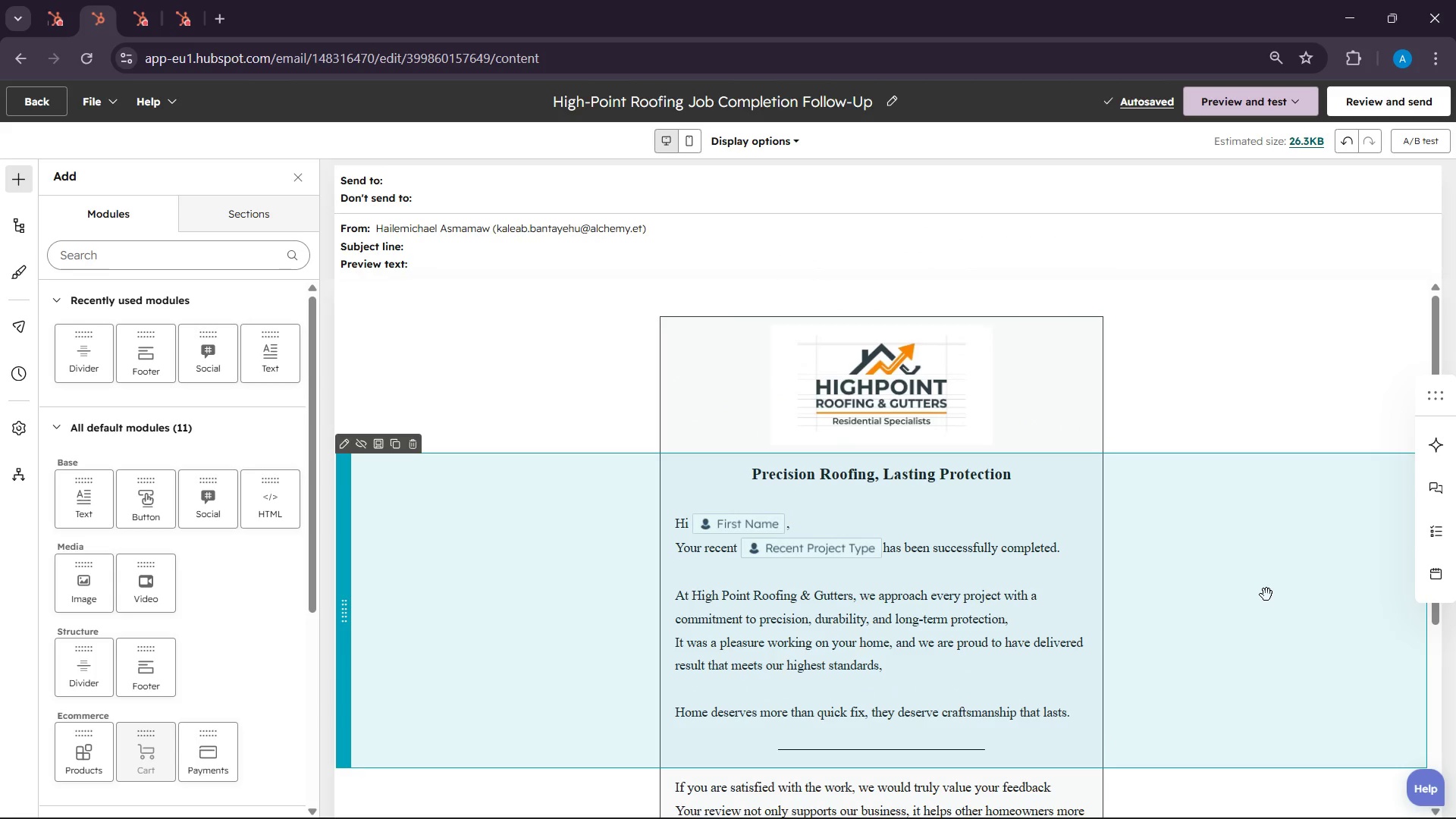 
left_click_drag(start_coordinate=[1436, 340], to_coordinate=[1435, 326])
 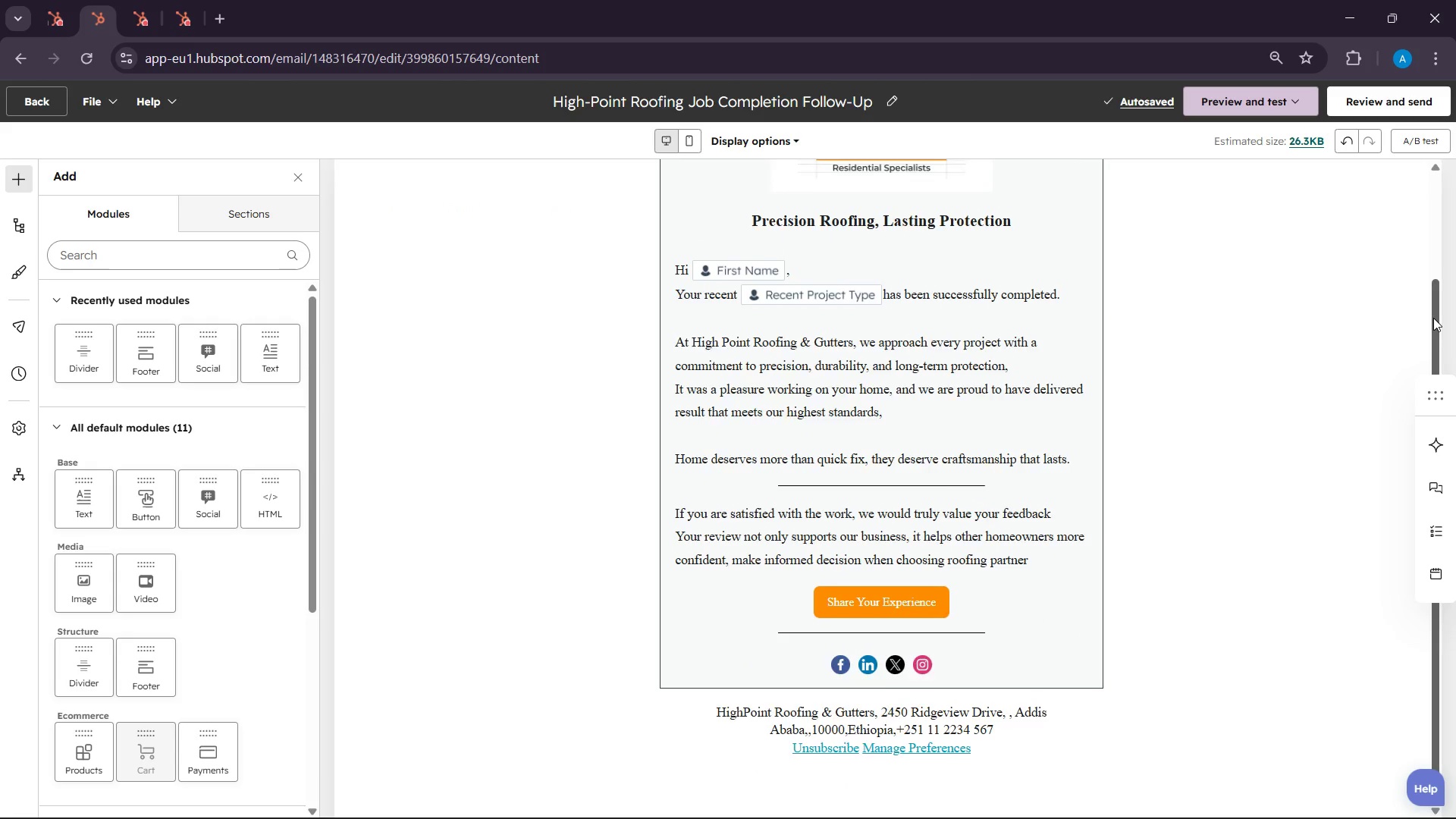 
left_click_drag(start_coordinate=[1435, 326], to_coordinate=[1433, 278])
 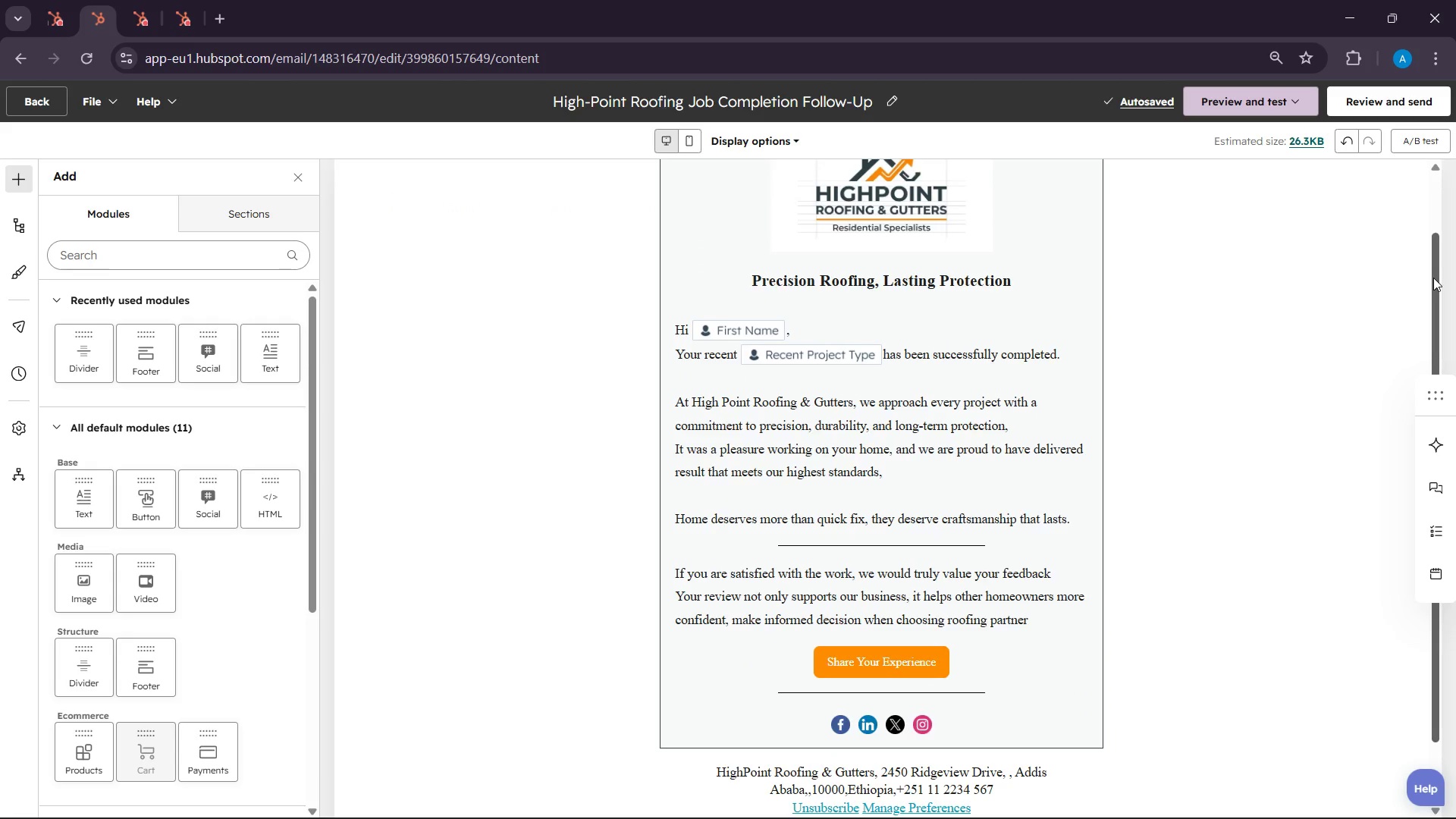 
wait(65.97)
 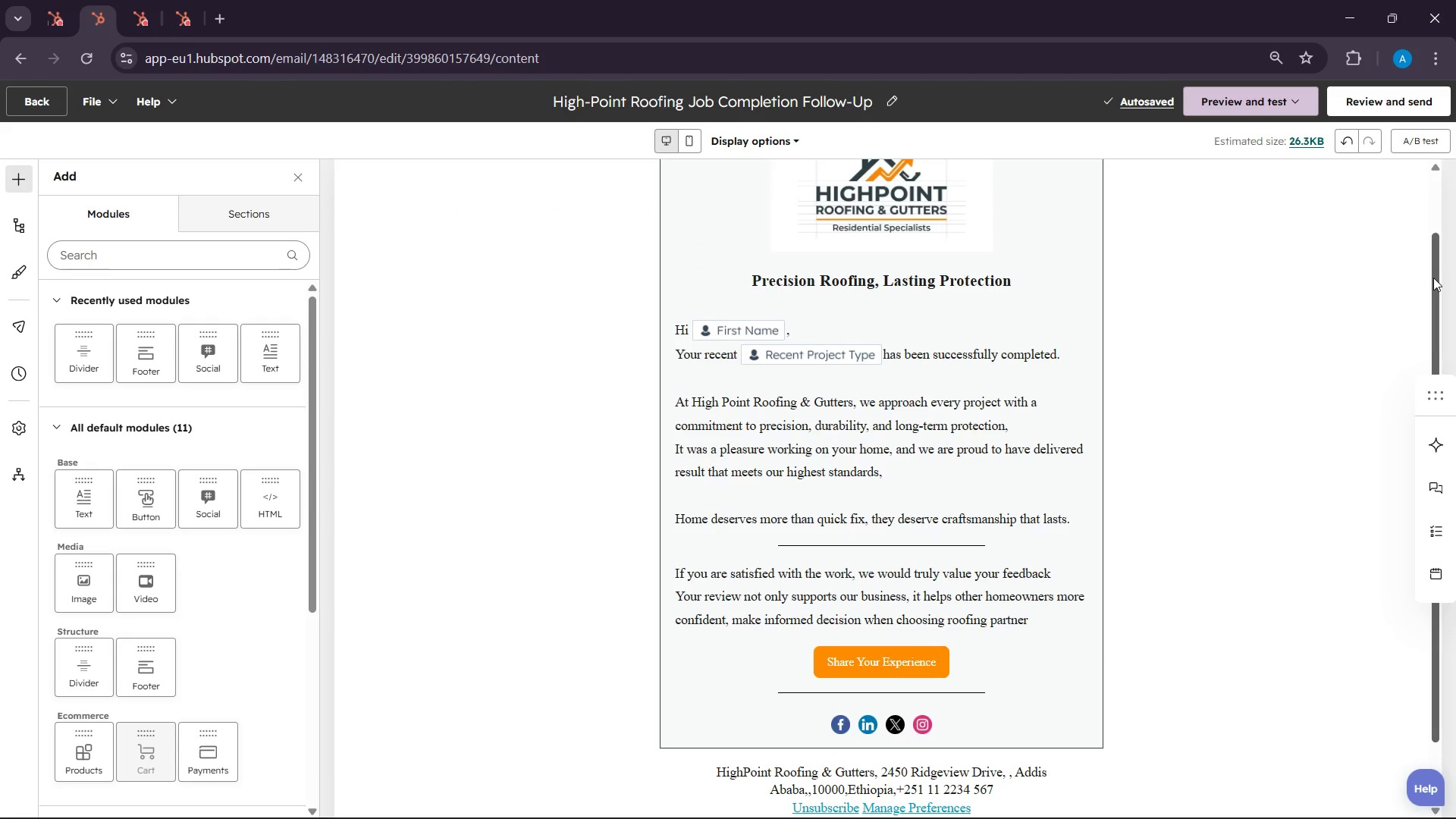 
left_click([1012, 797])